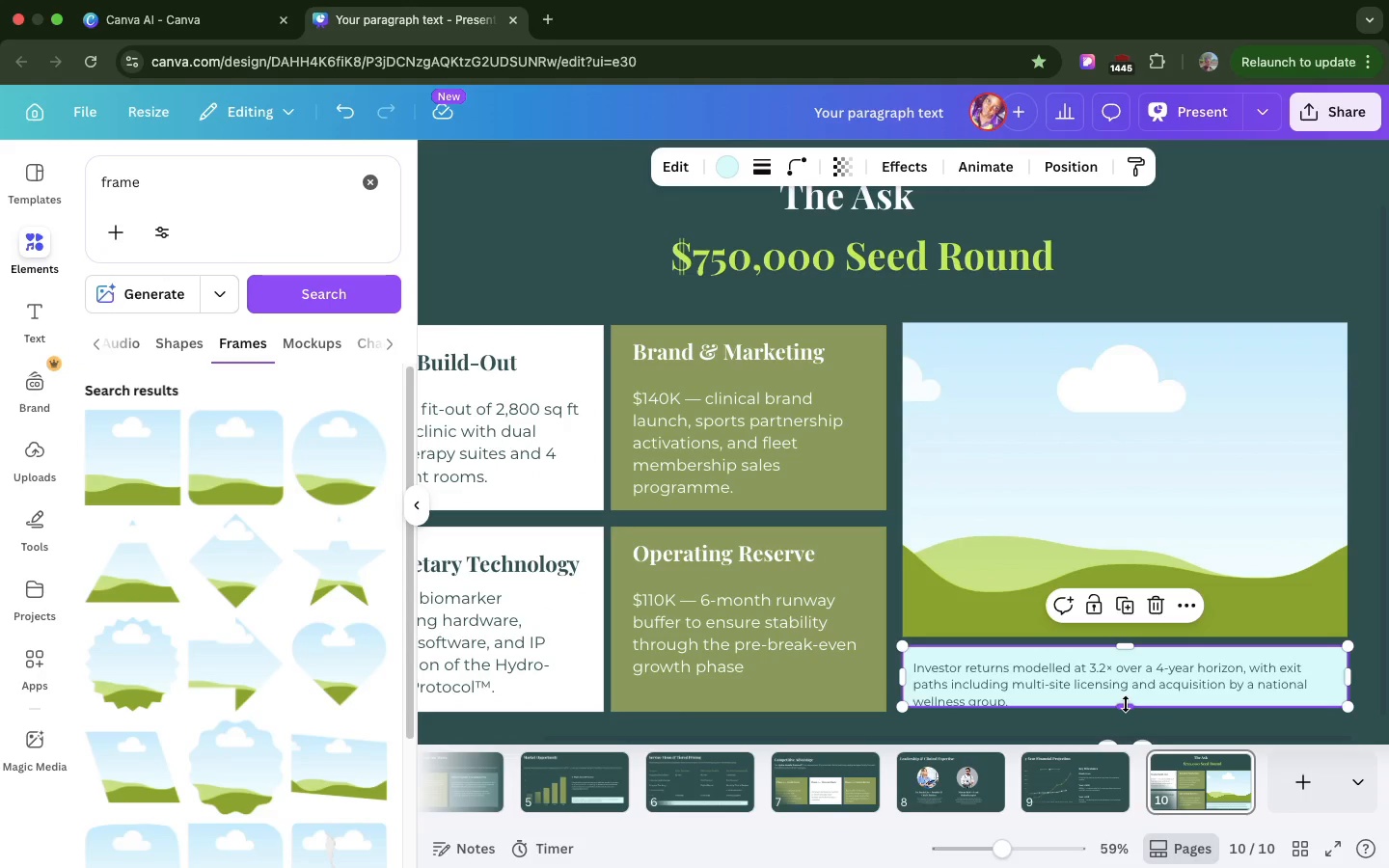 
left_click_drag(start_coordinate=[1126, 704], to_coordinate=[1124, 716])
 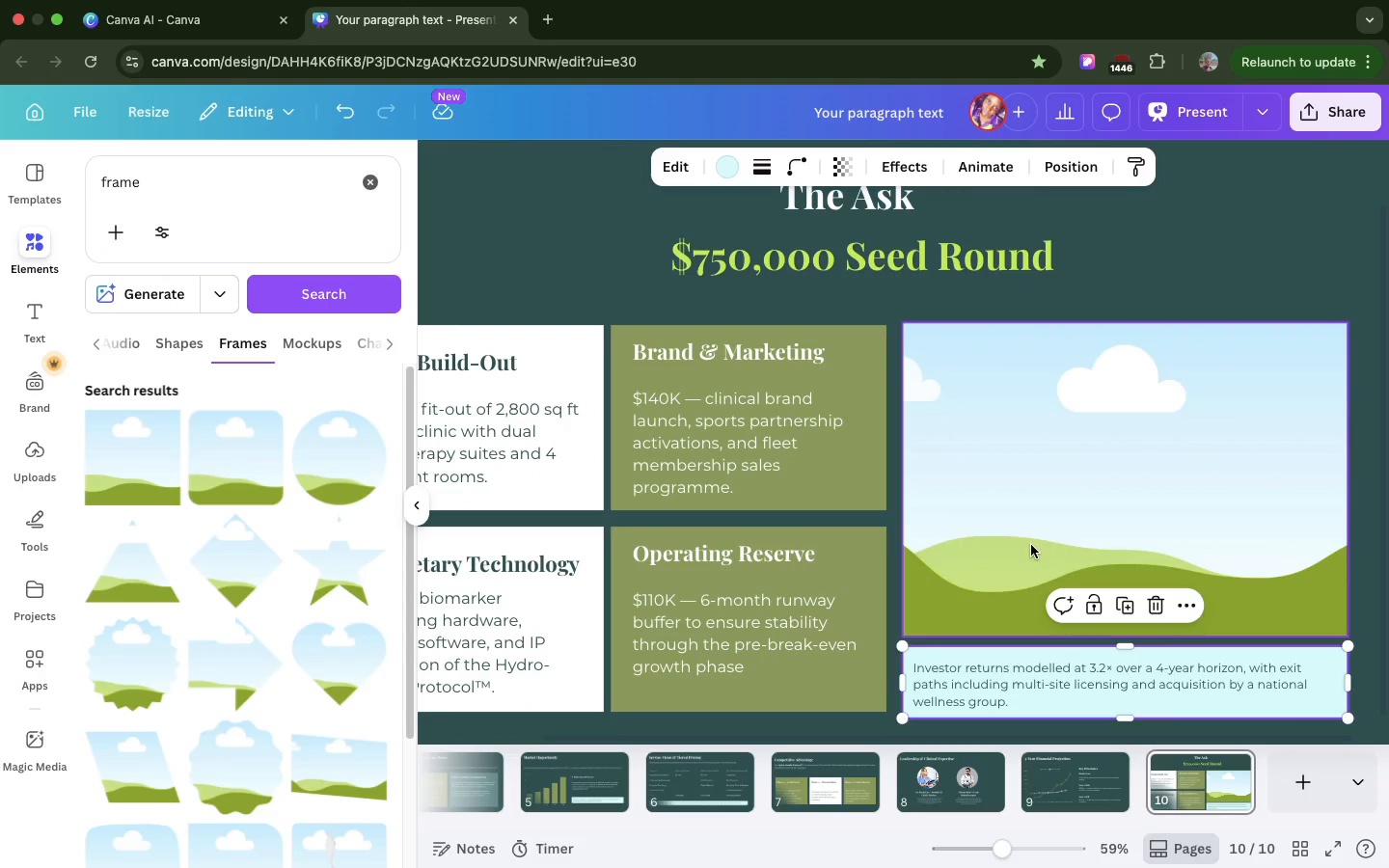 
left_click([1031, 545])
 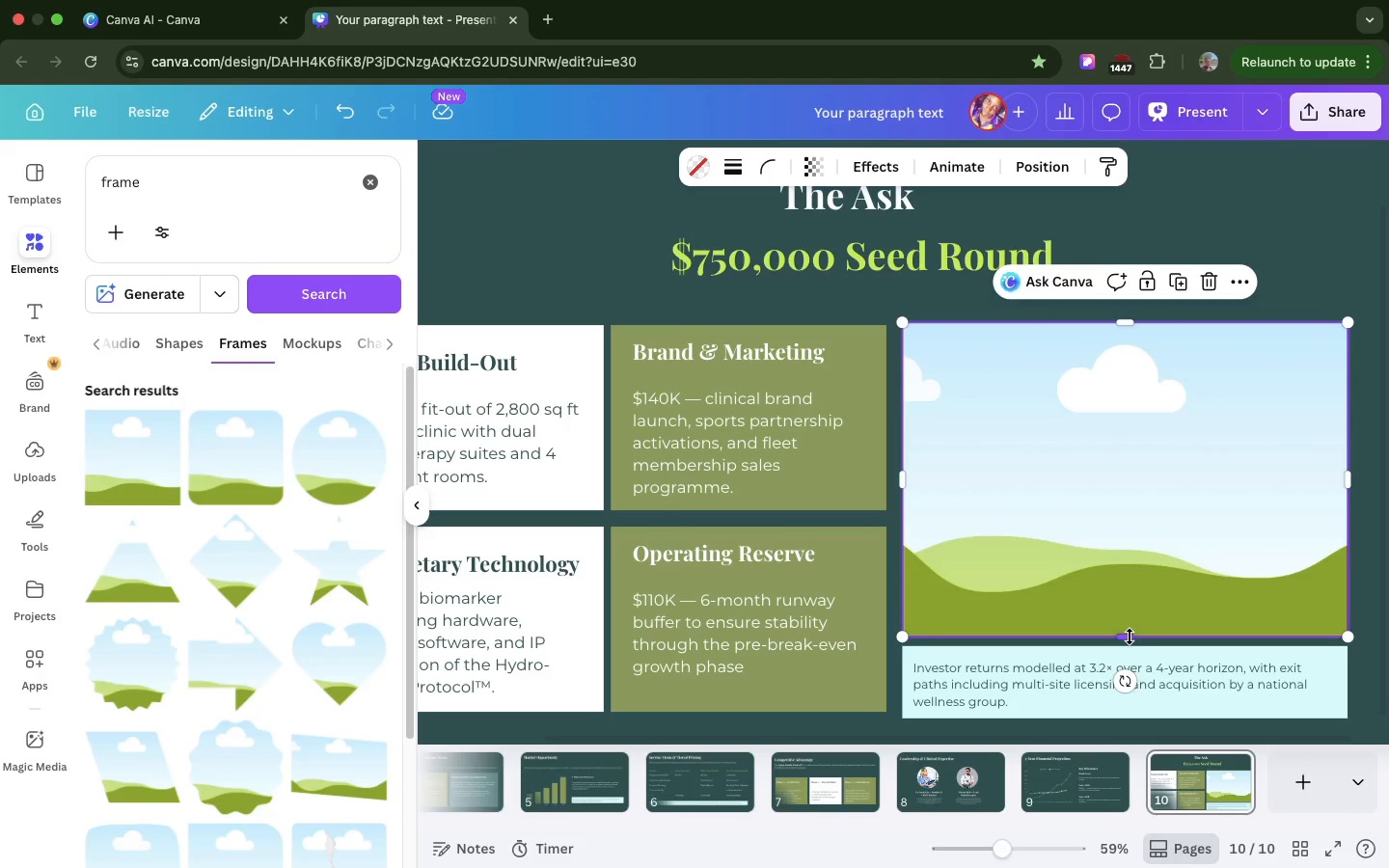 
left_click_drag(start_coordinate=[1130, 637], to_coordinate=[1130, 632])
 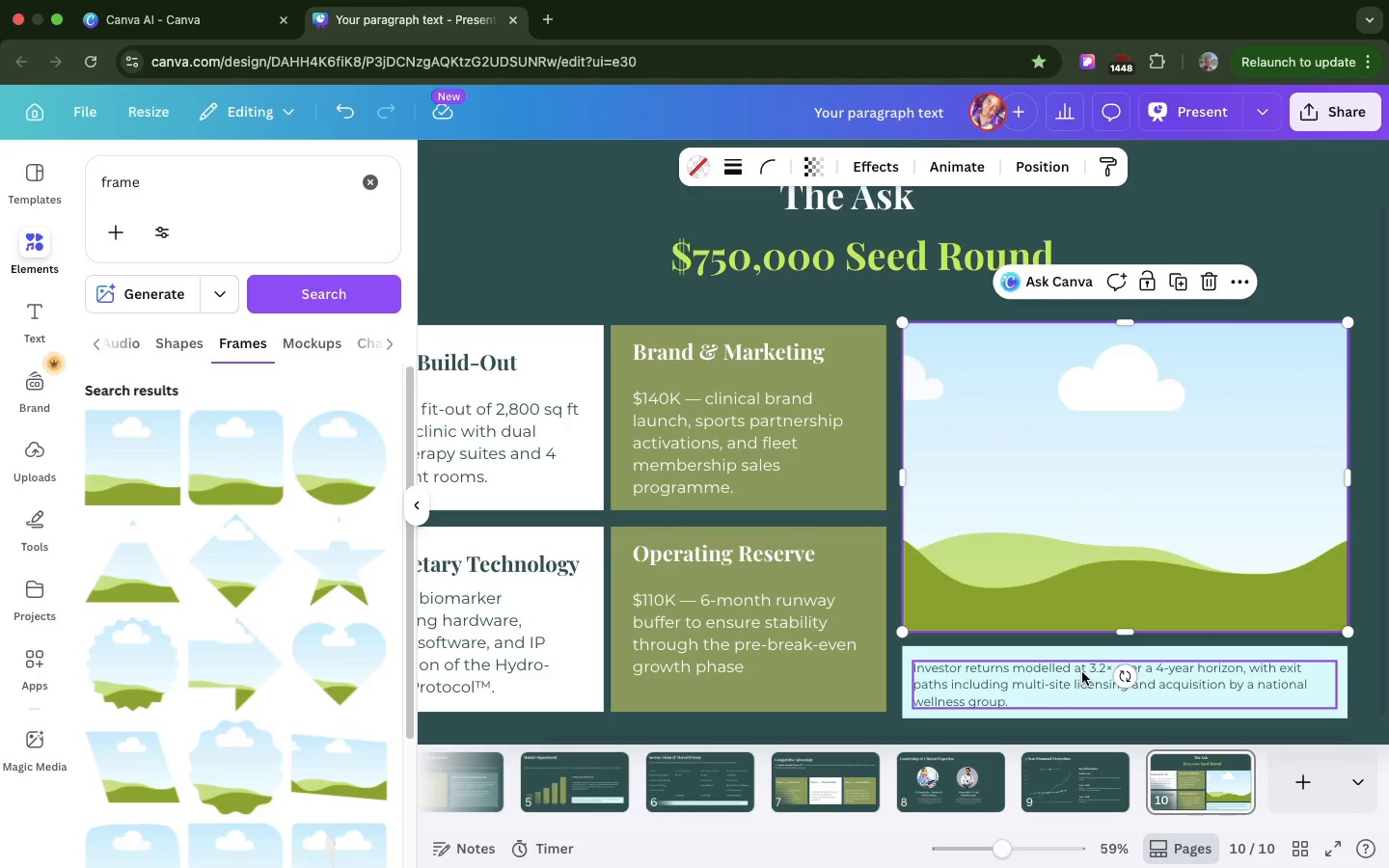 
left_click([1082, 672])
 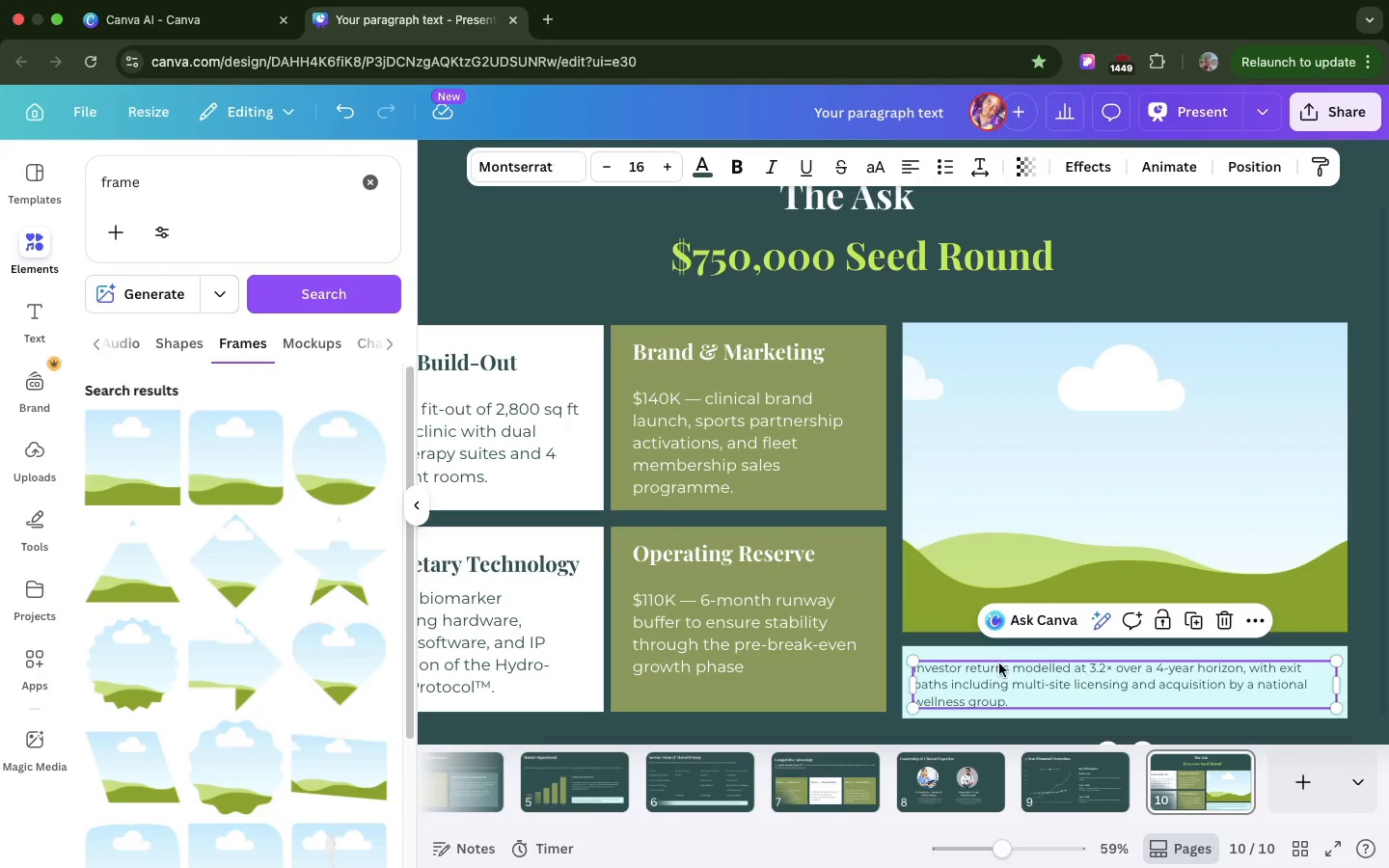 
hold_key(key=ShiftLeft, duration=1.26)
left_click([961, 646])
 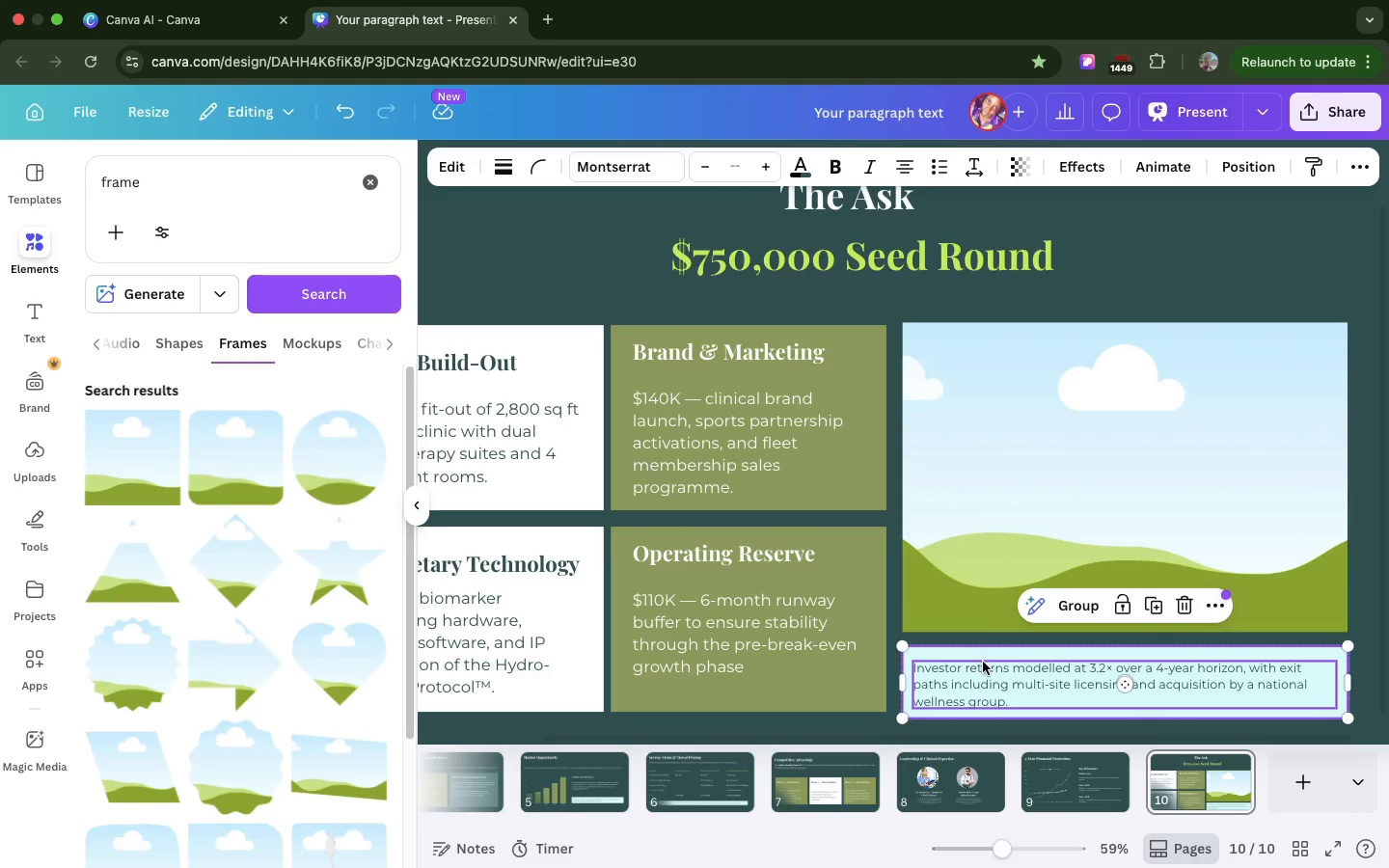 
left_click_drag(start_coordinate=[983, 662], to_coordinate=[981, 655])
 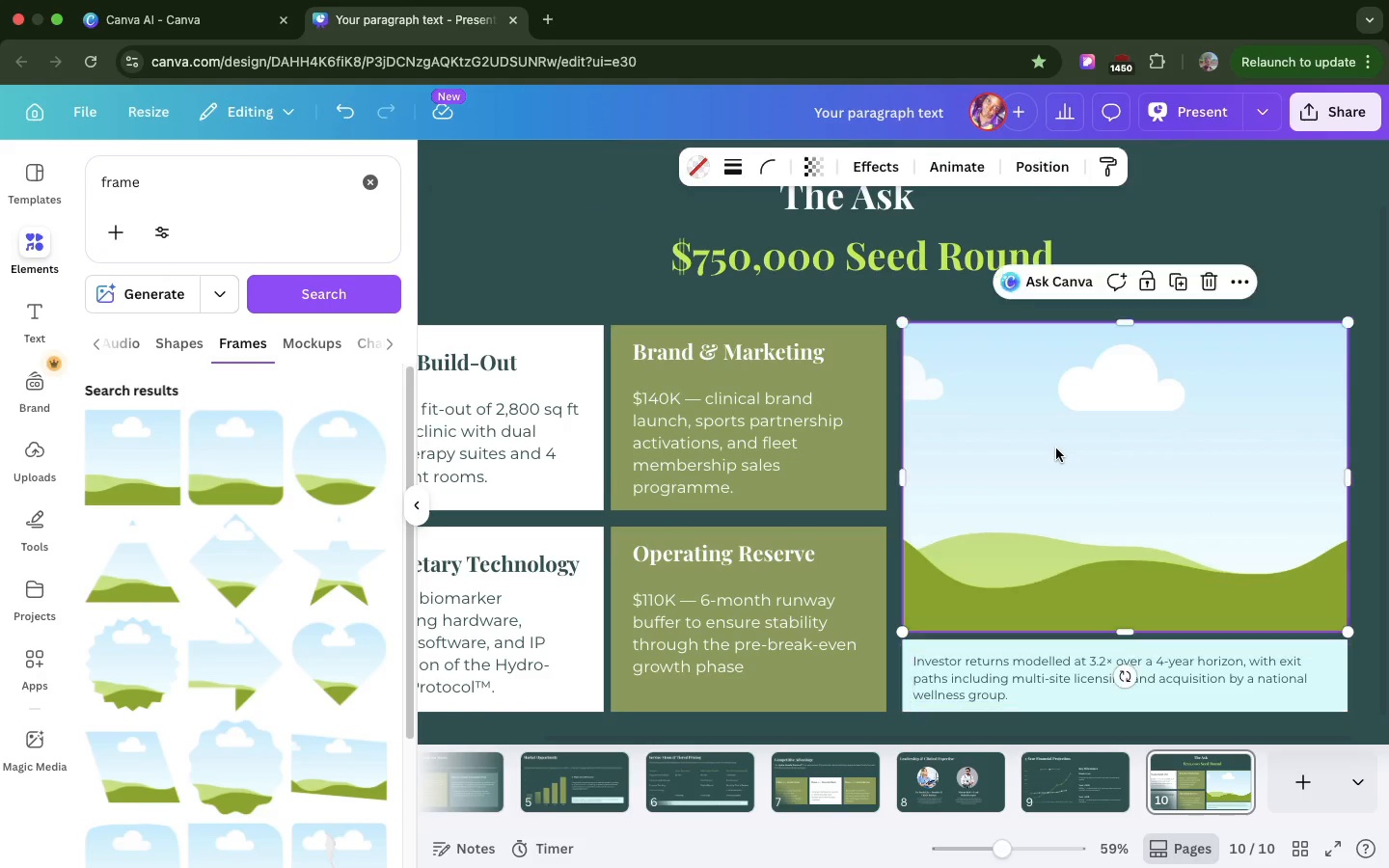 
left_click([1056, 448])